 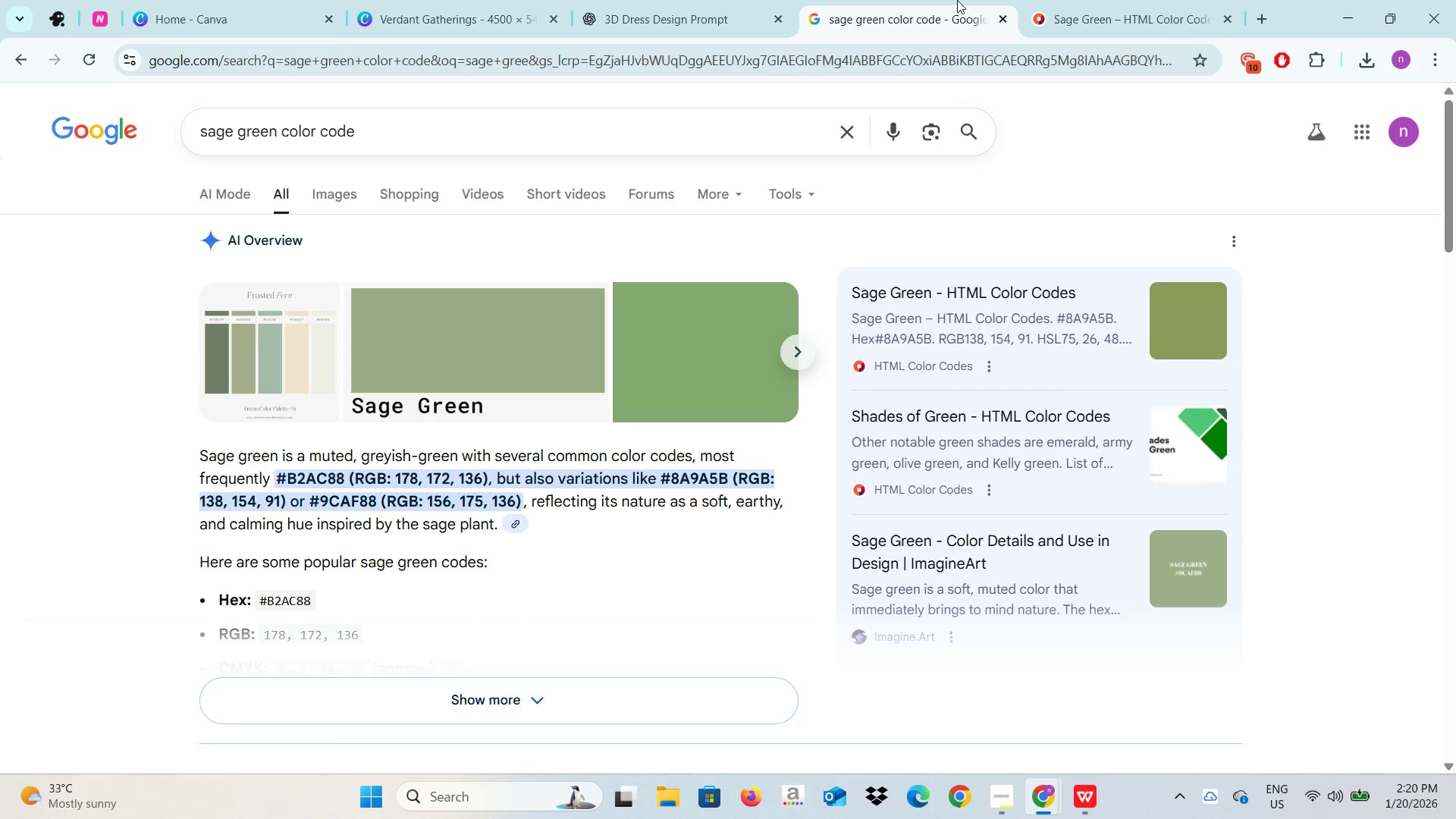 
left_click([1003, 15])
 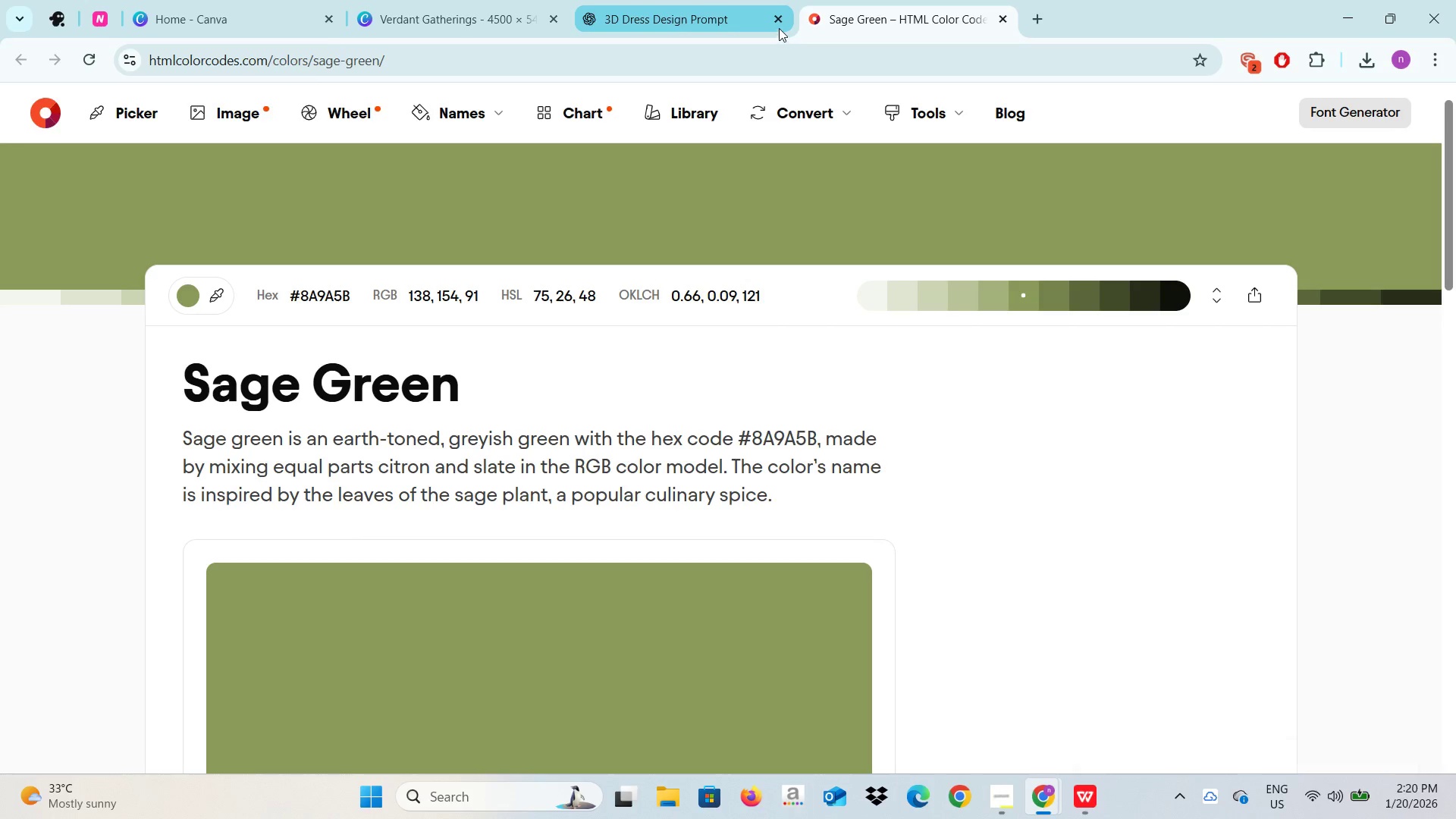 
left_click([777, 20])
 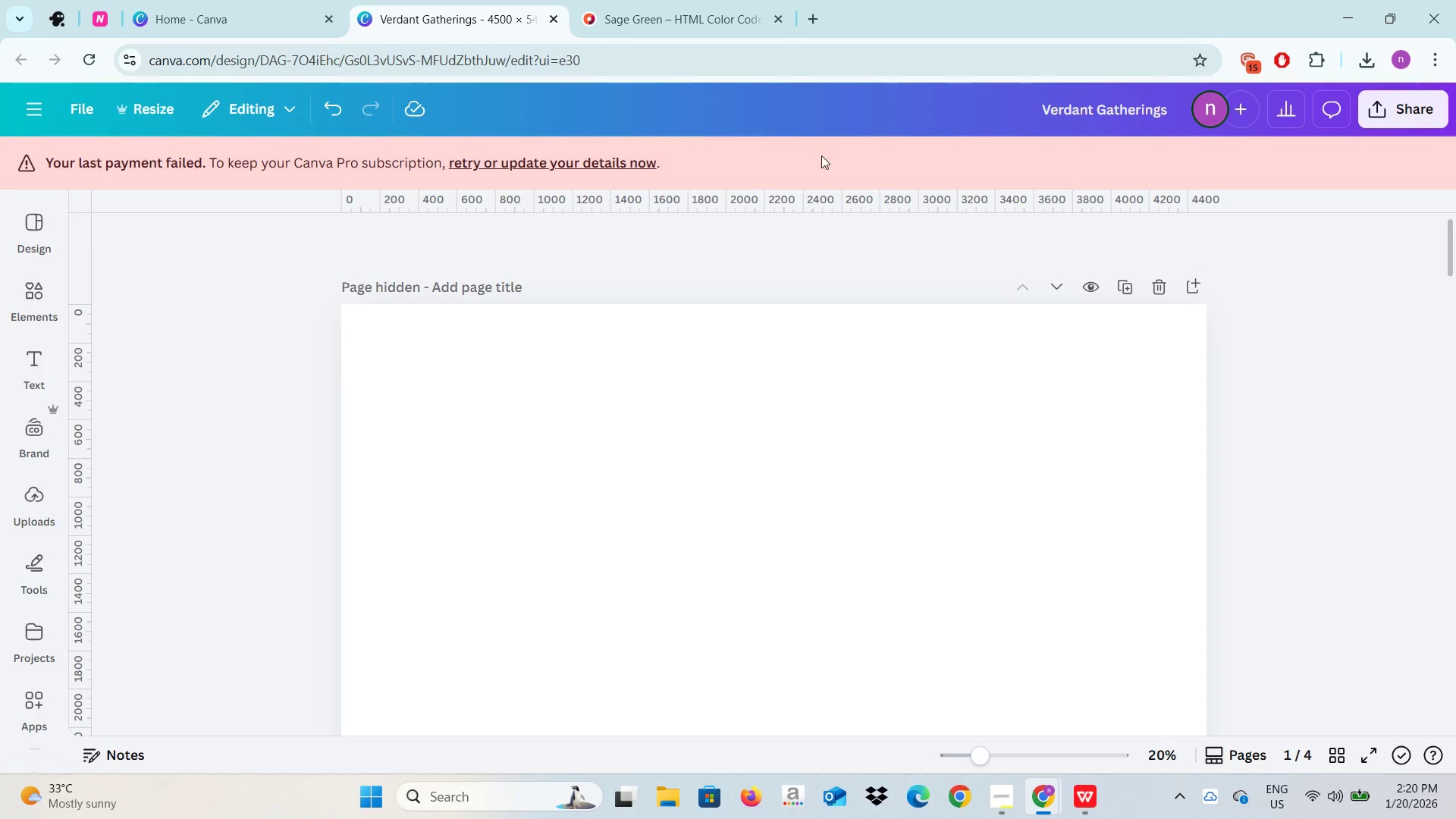 
left_click([717, 331])
 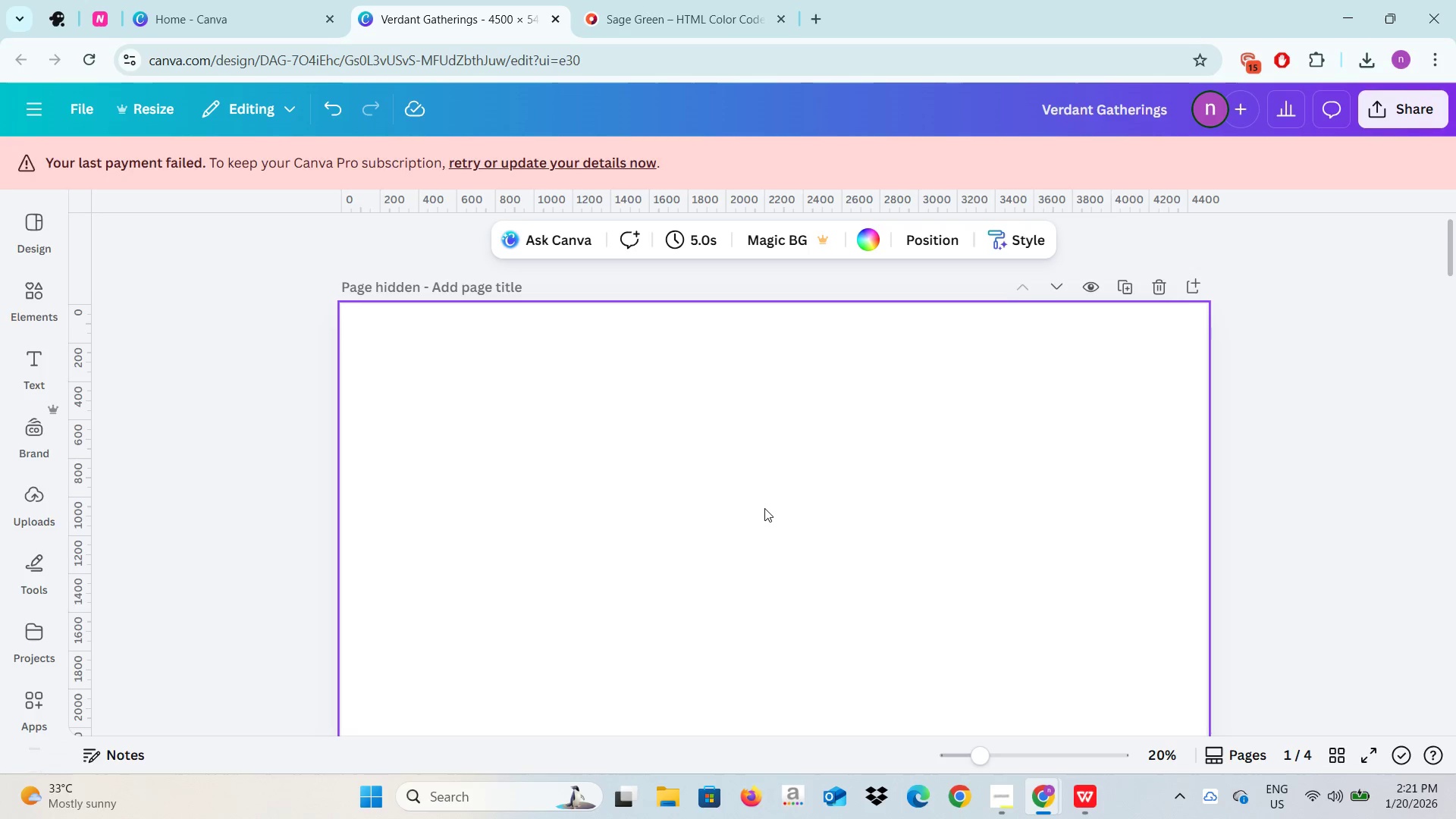 
scroll: coordinate [764, 510], scroll_direction: up, amount: 2.0
 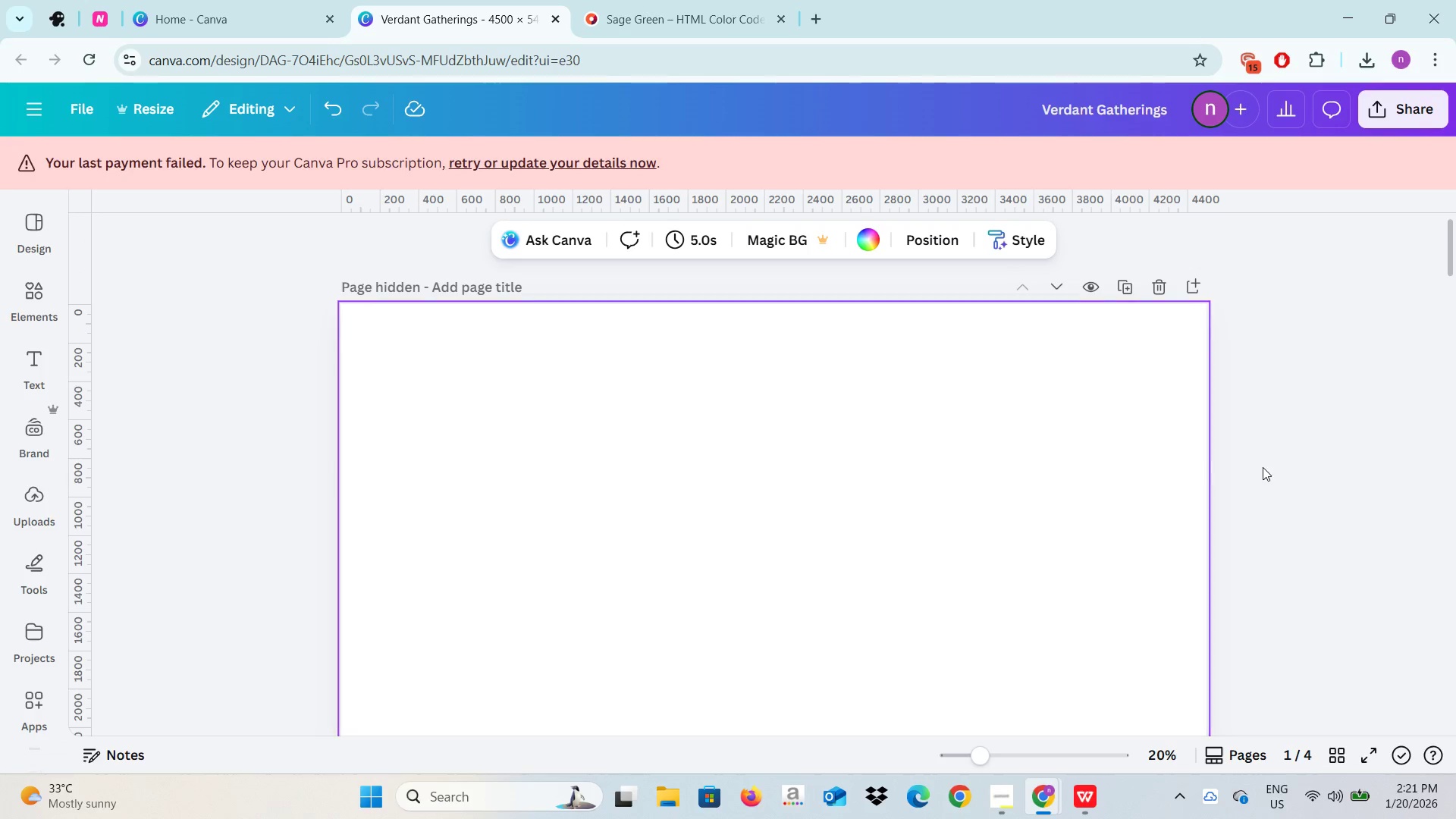 
left_click([1263, 467])
 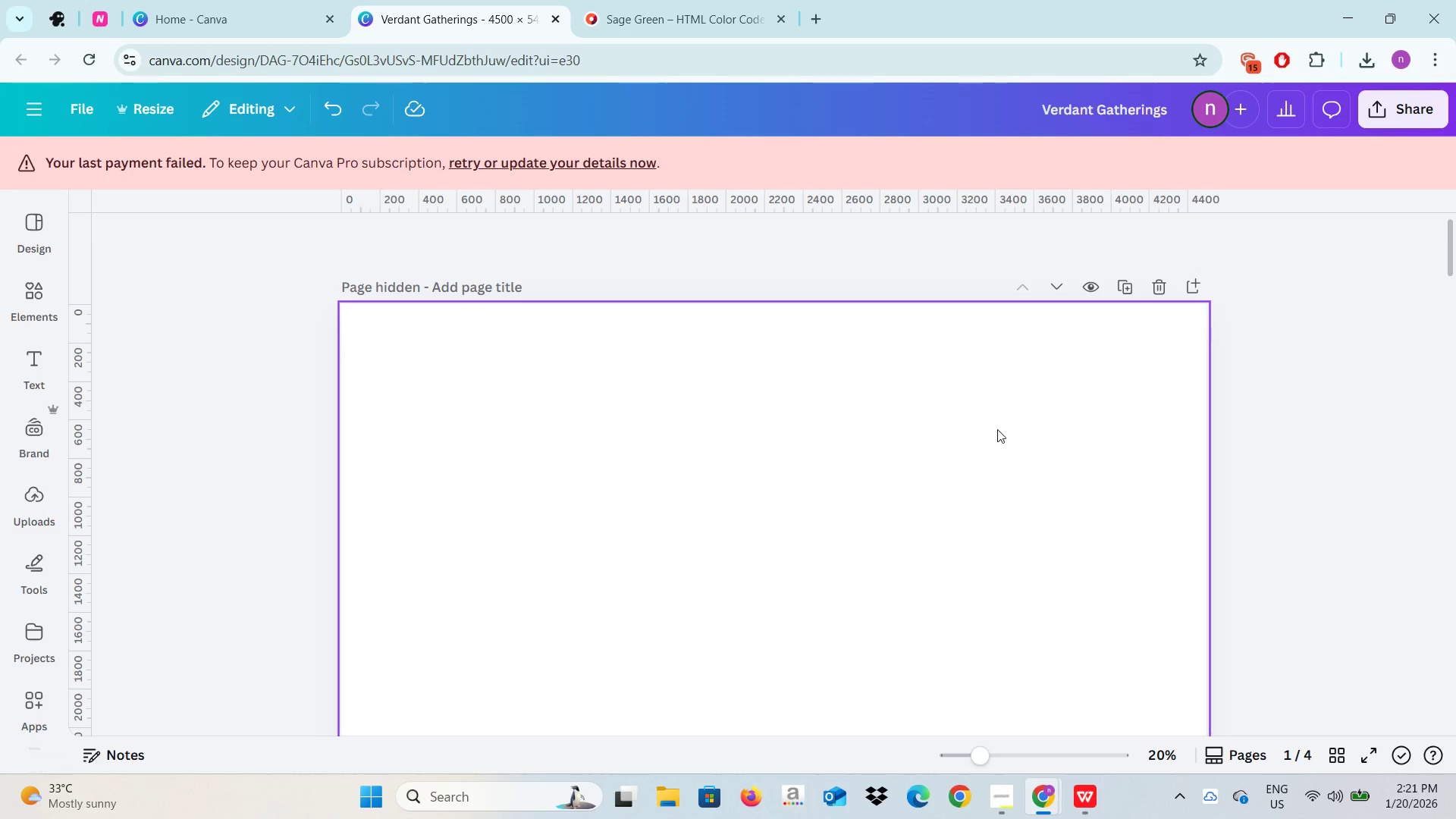 
right_click([997, 429])
 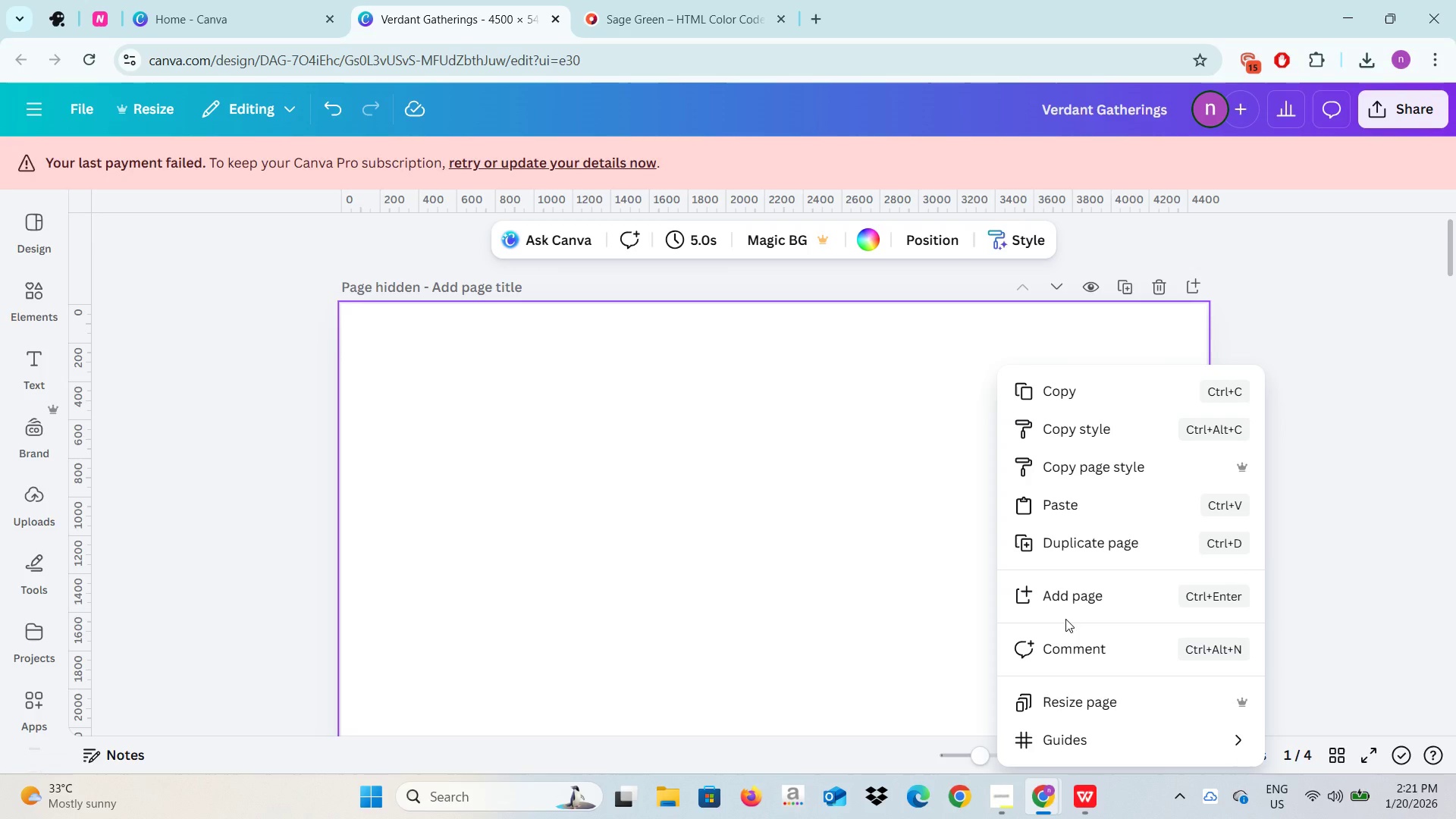 
left_click([897, 604])
 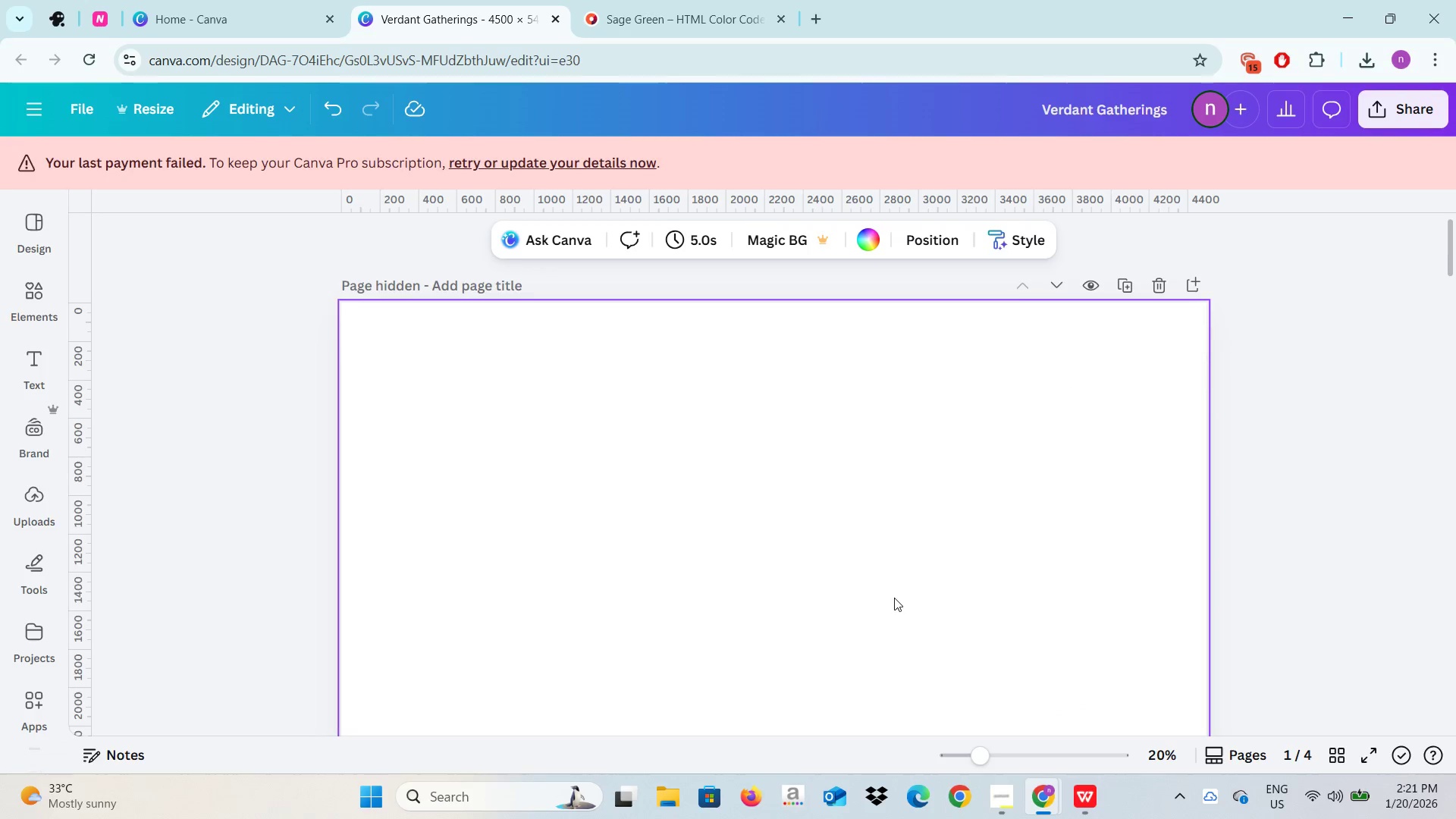 
scroll: coordinate [894, 598], scroll_direction: down, amount: 13.0
 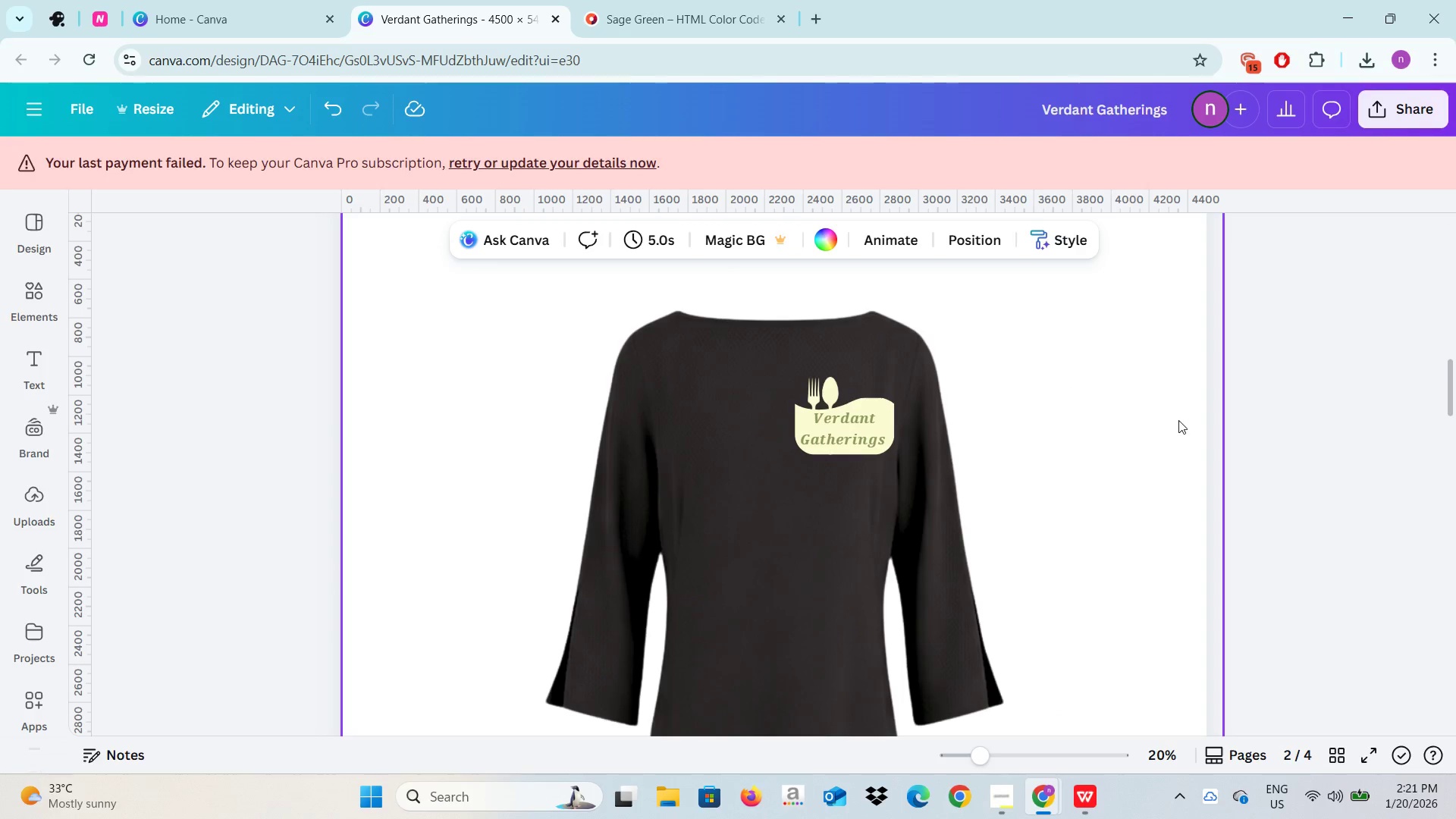 
left_click([1178, 420])
 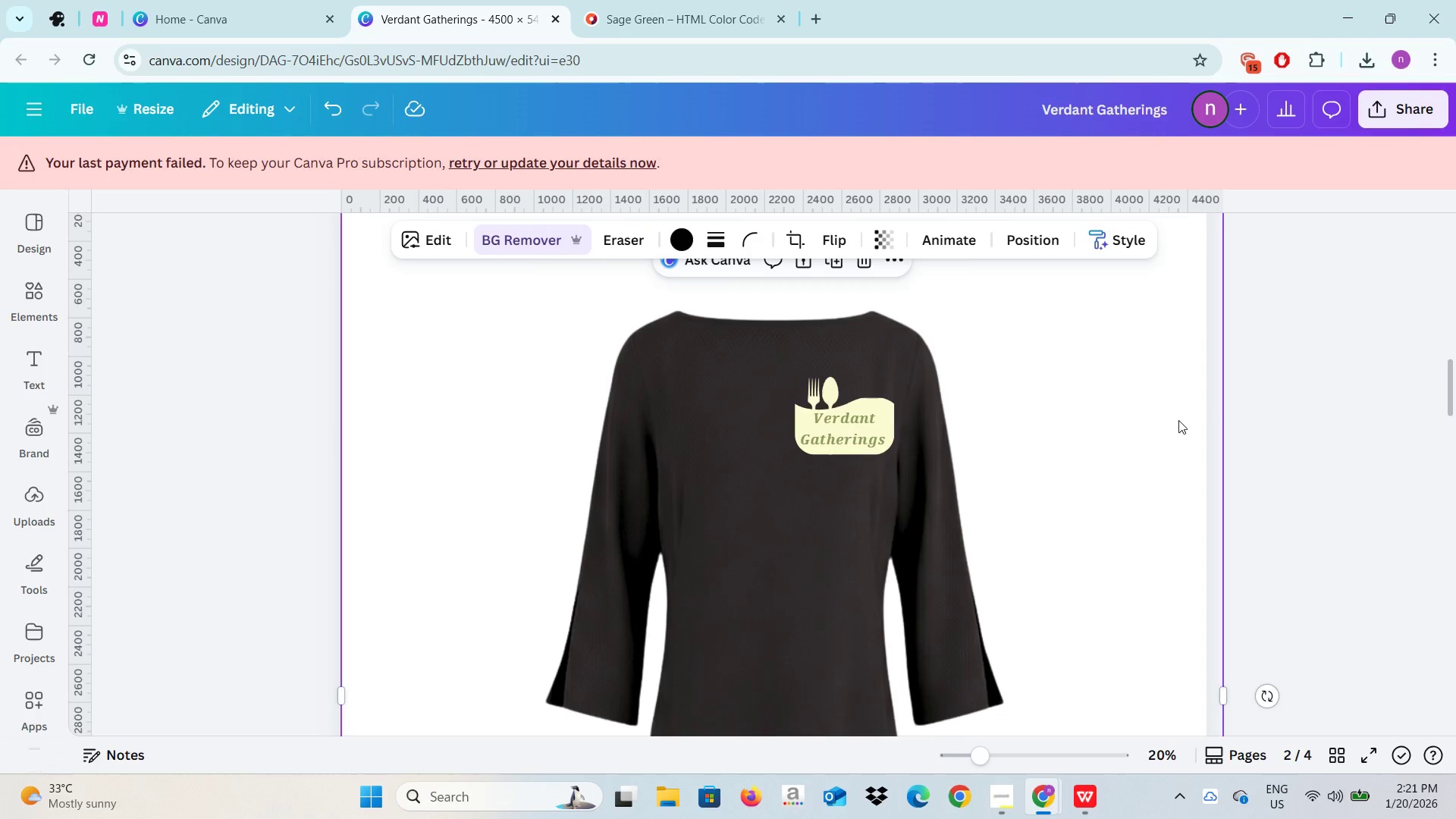 
right_click([1178, 420])
 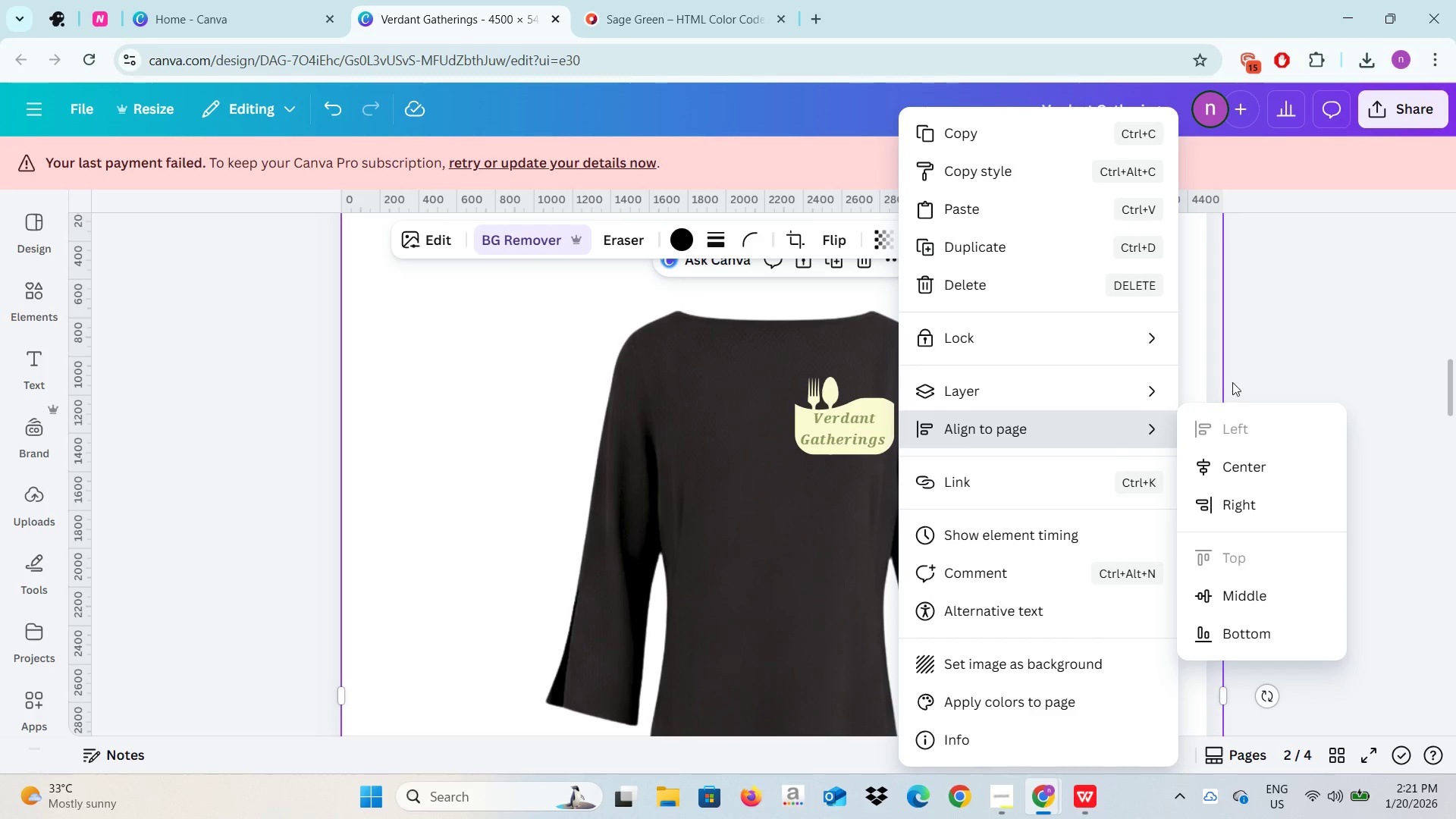 
left_click([1263, 338])
 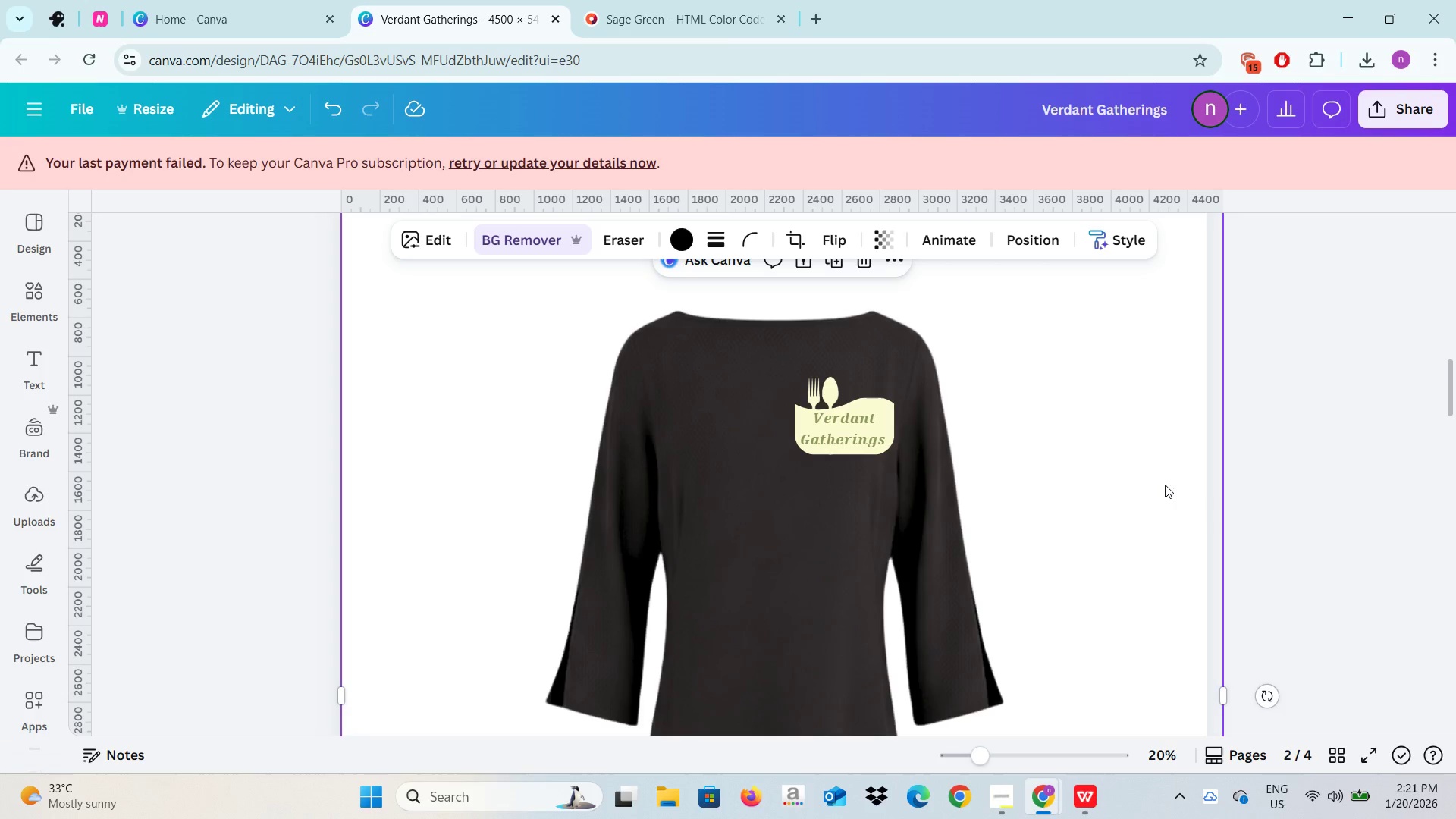 
scroll: coordinate [1203, 510], scroll_direction: down, amount: 2.0
 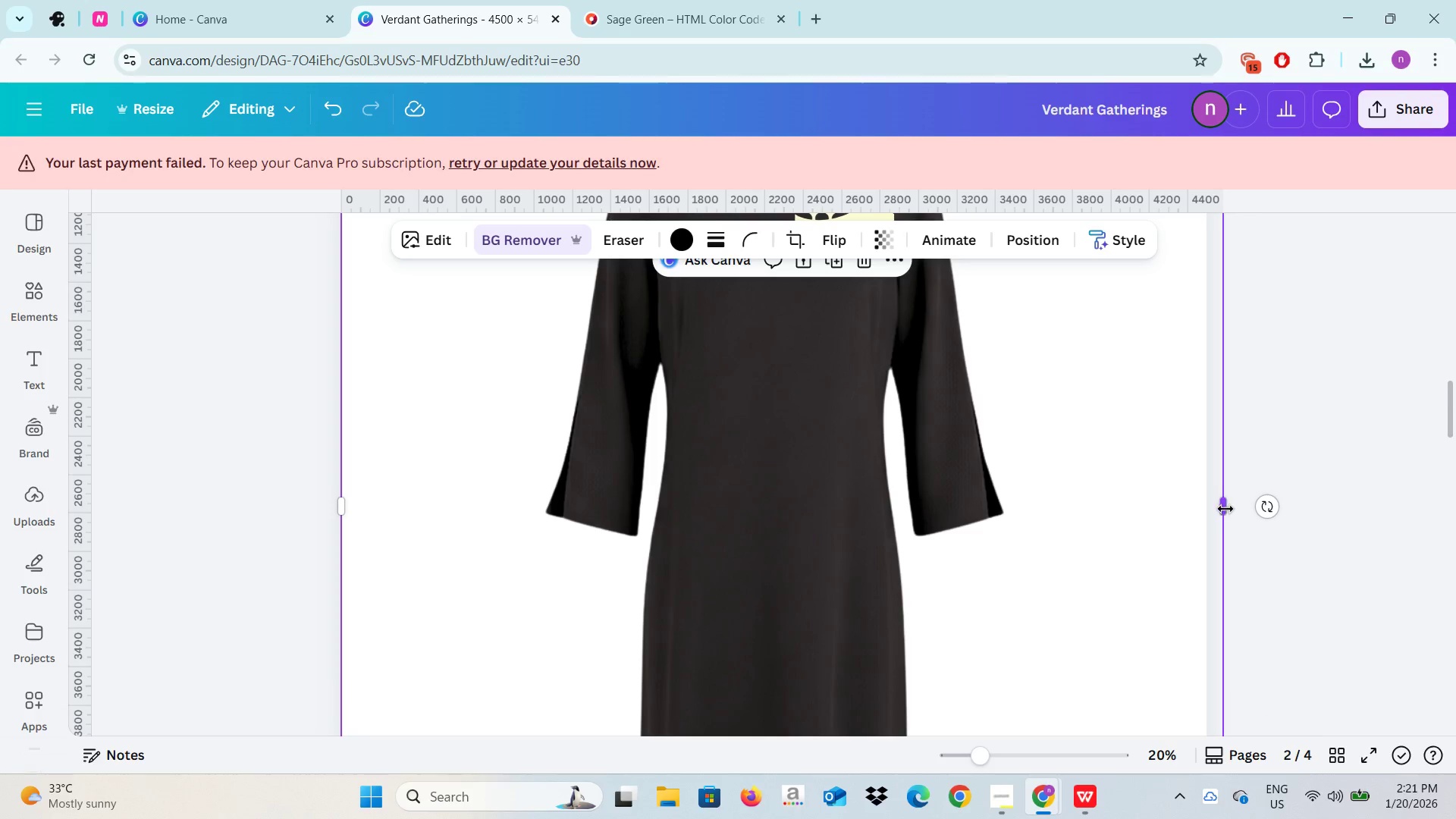 
left_click_drag(start_coordinate=[1225, 508], to_coordinate=[1206, 504])
 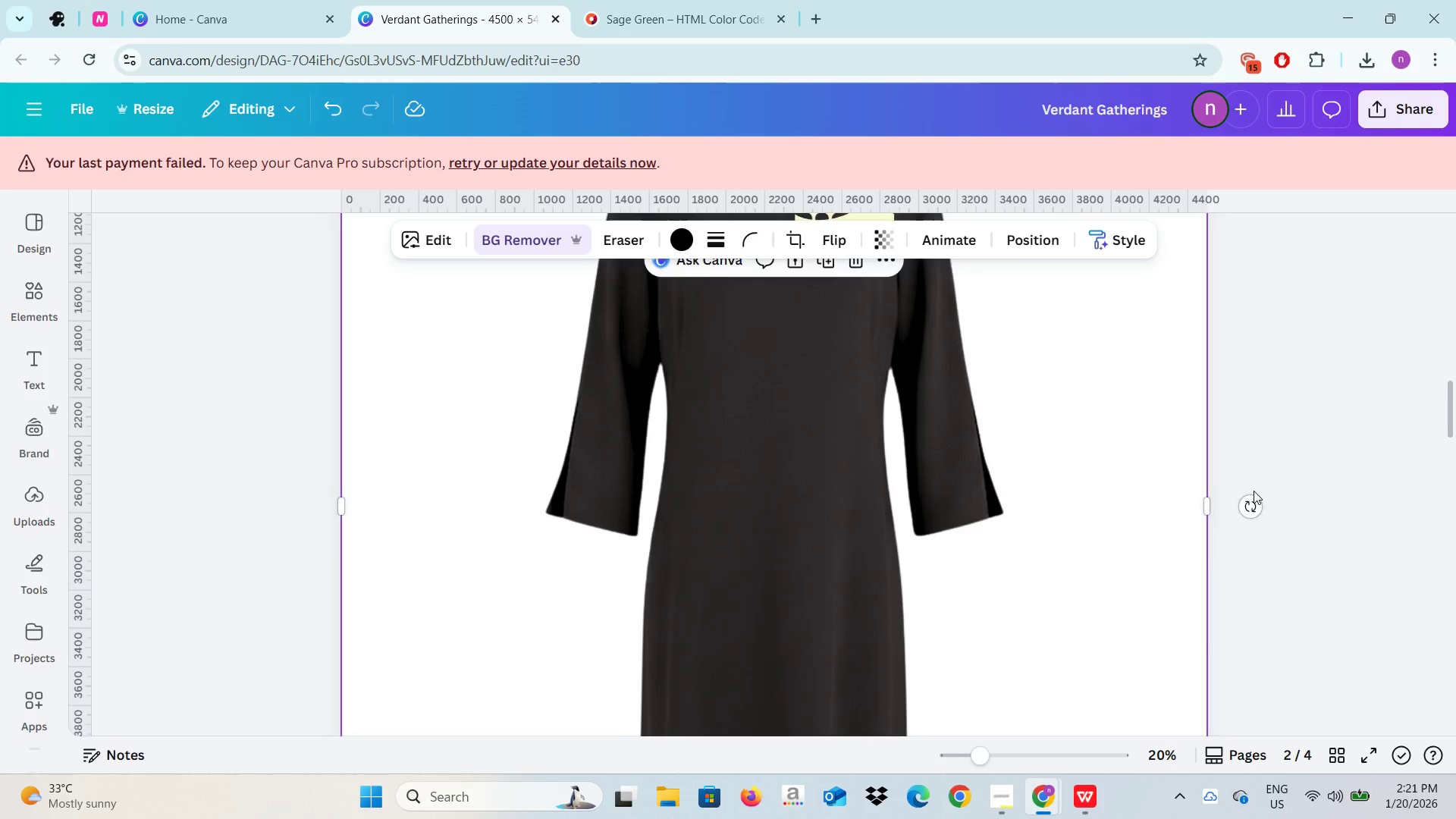 
scroll: coordinate [1254, 491], scroll_direction: up, amount: 2.0
 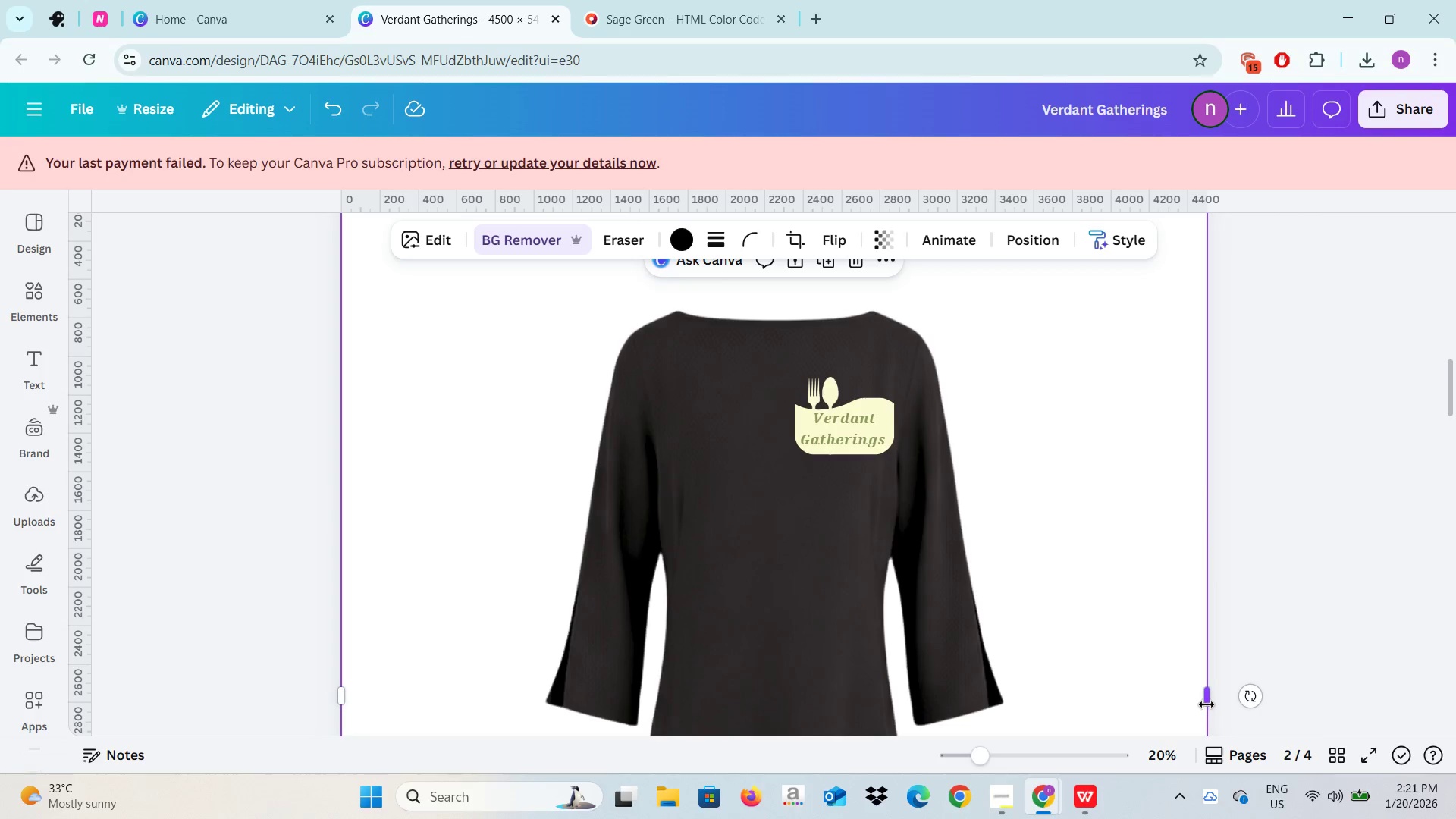 
left_click_drag(start_coordinate=[1207, 703], to_coordinate=[1195, 698])
 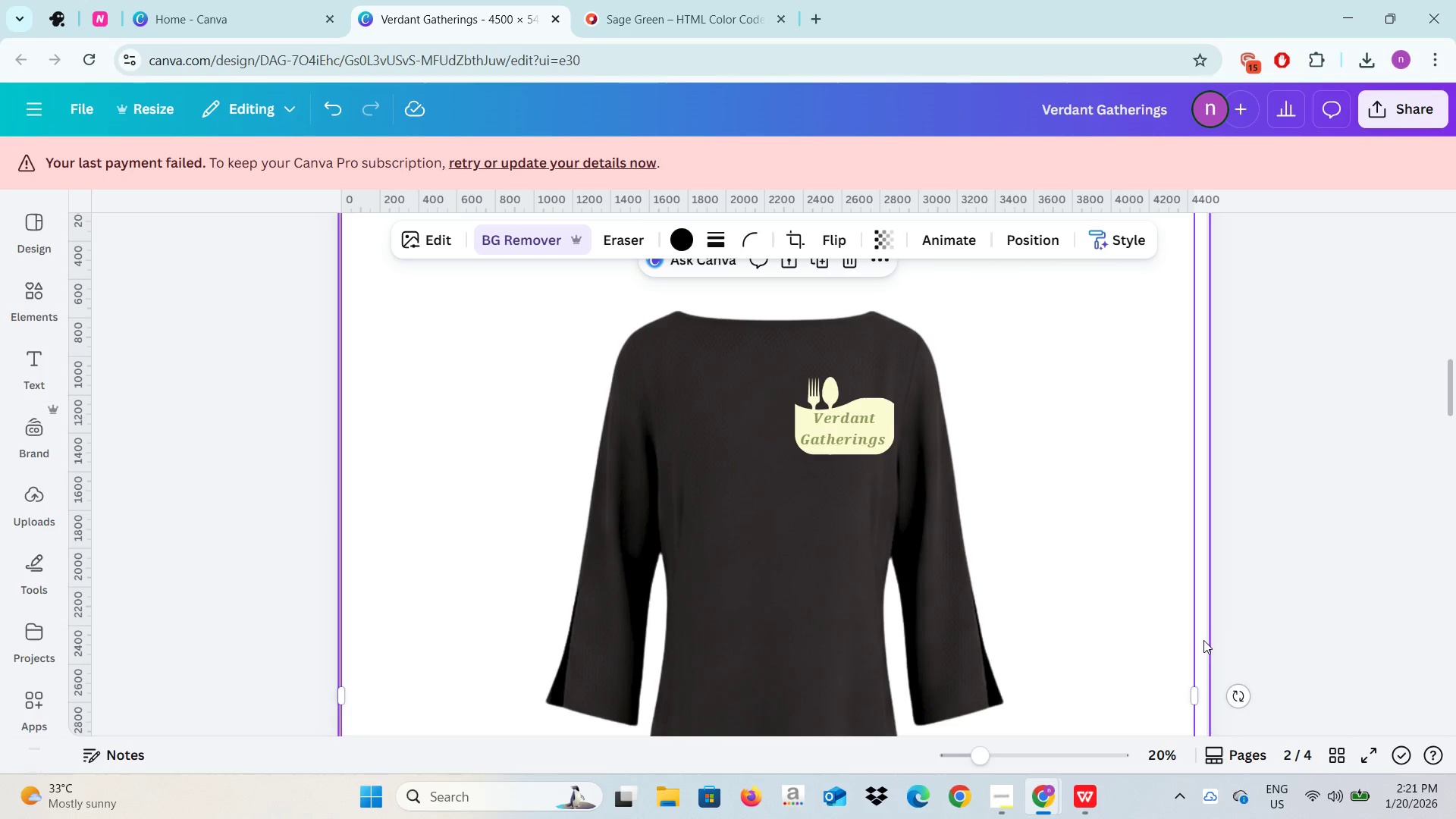 
left_click([1203, 640])
 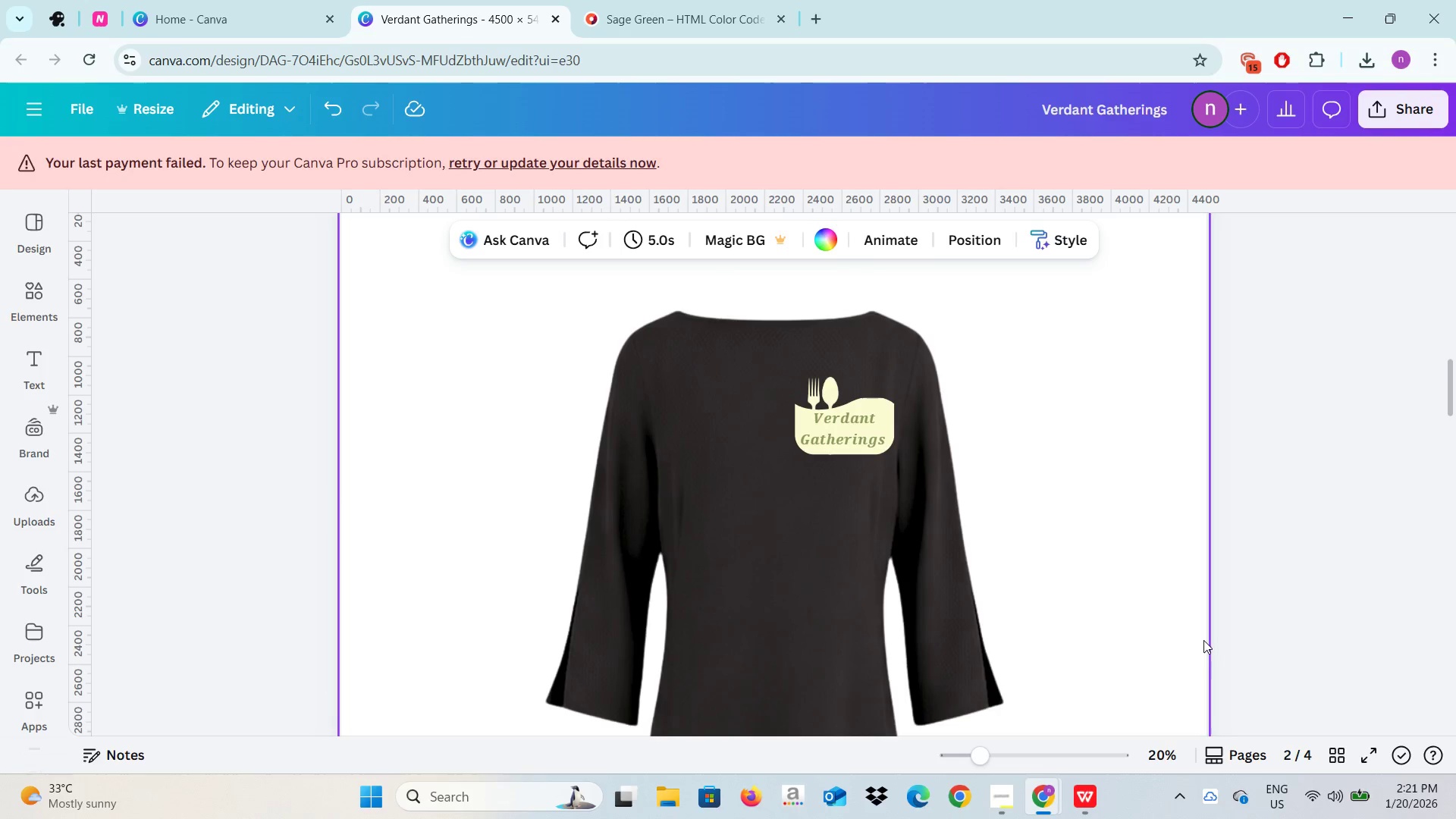 
right_click([1203, 640])
 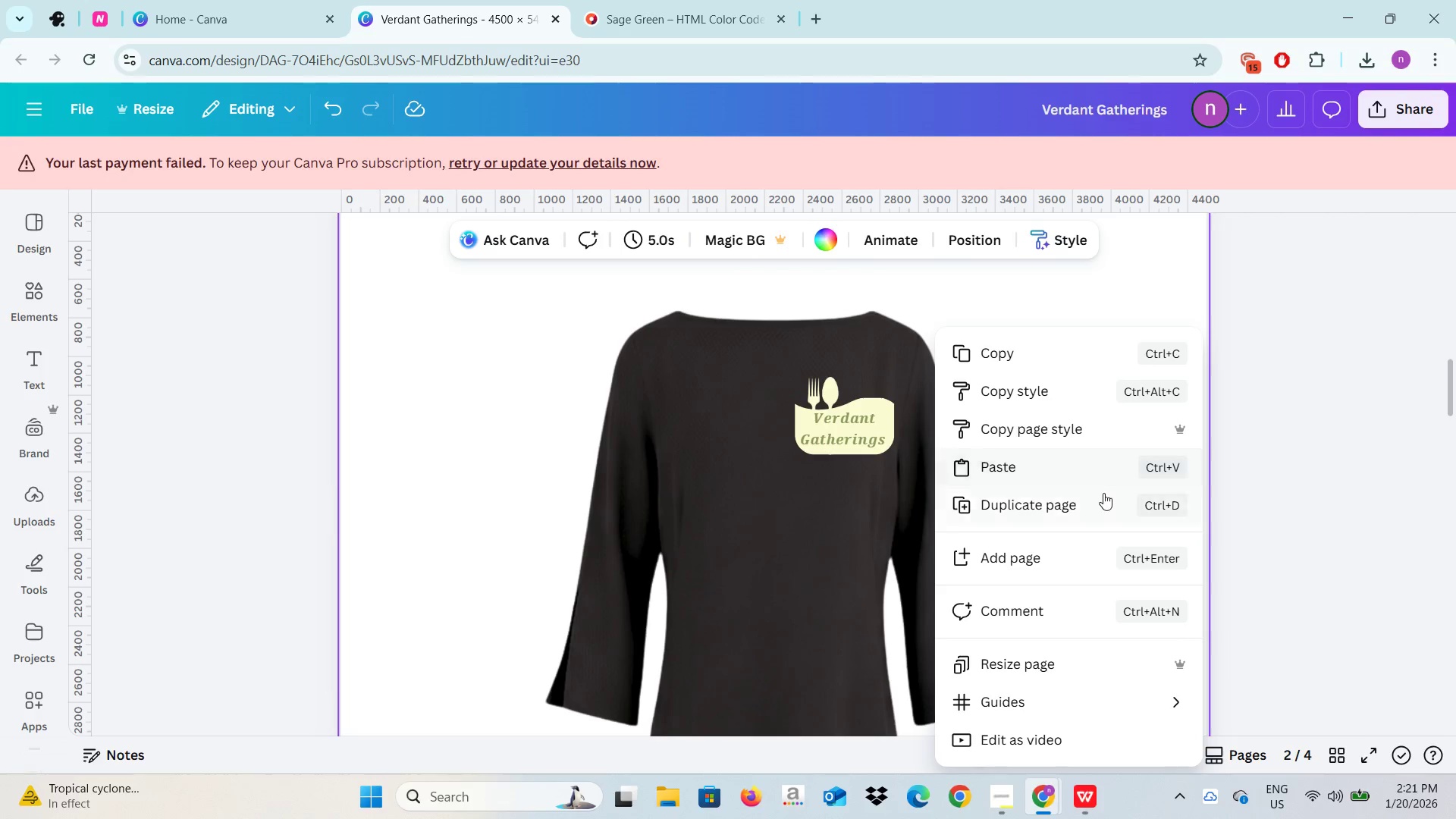 
left_click([1357, 554])
 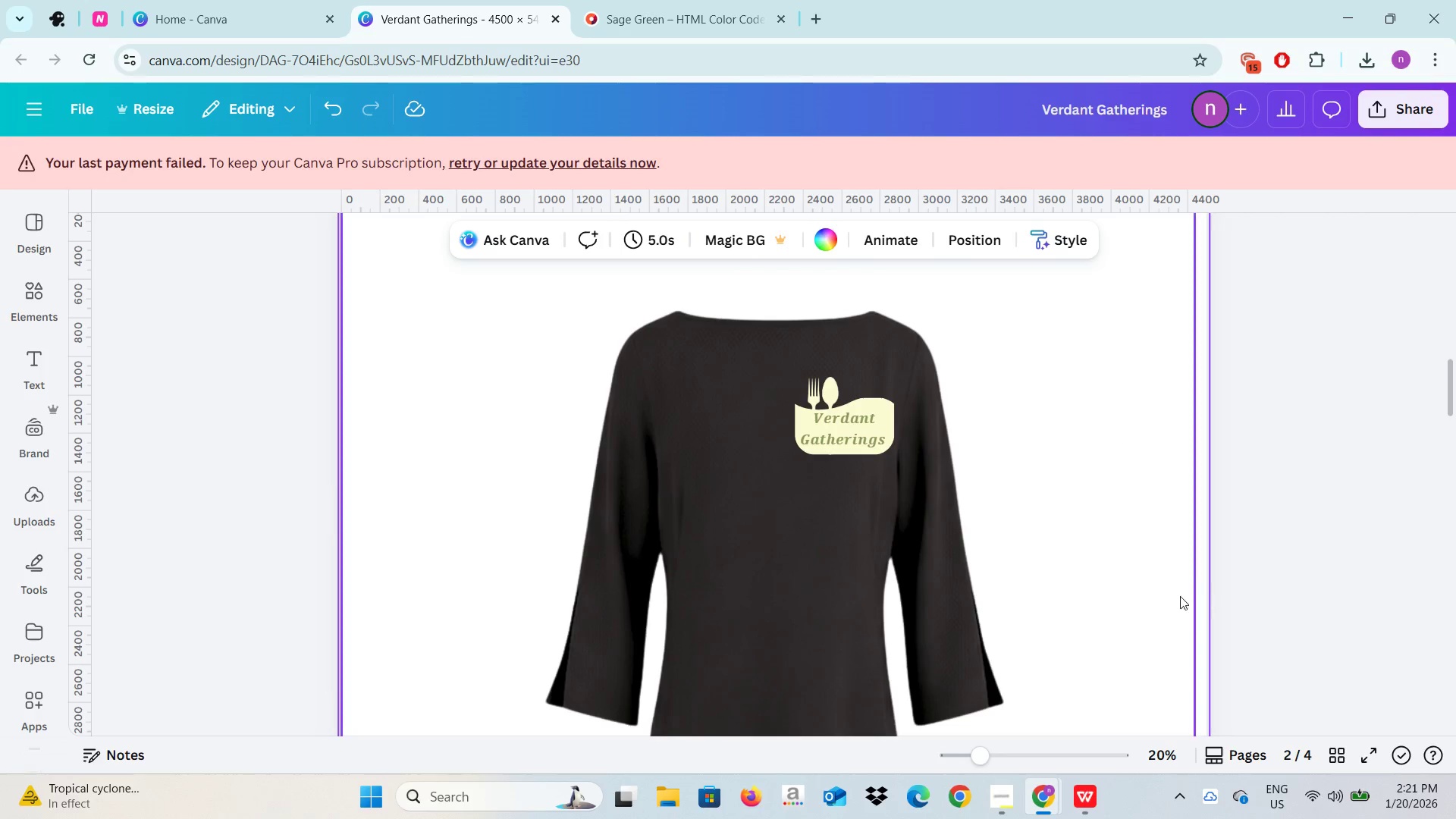 
left_click([1171, 598])
 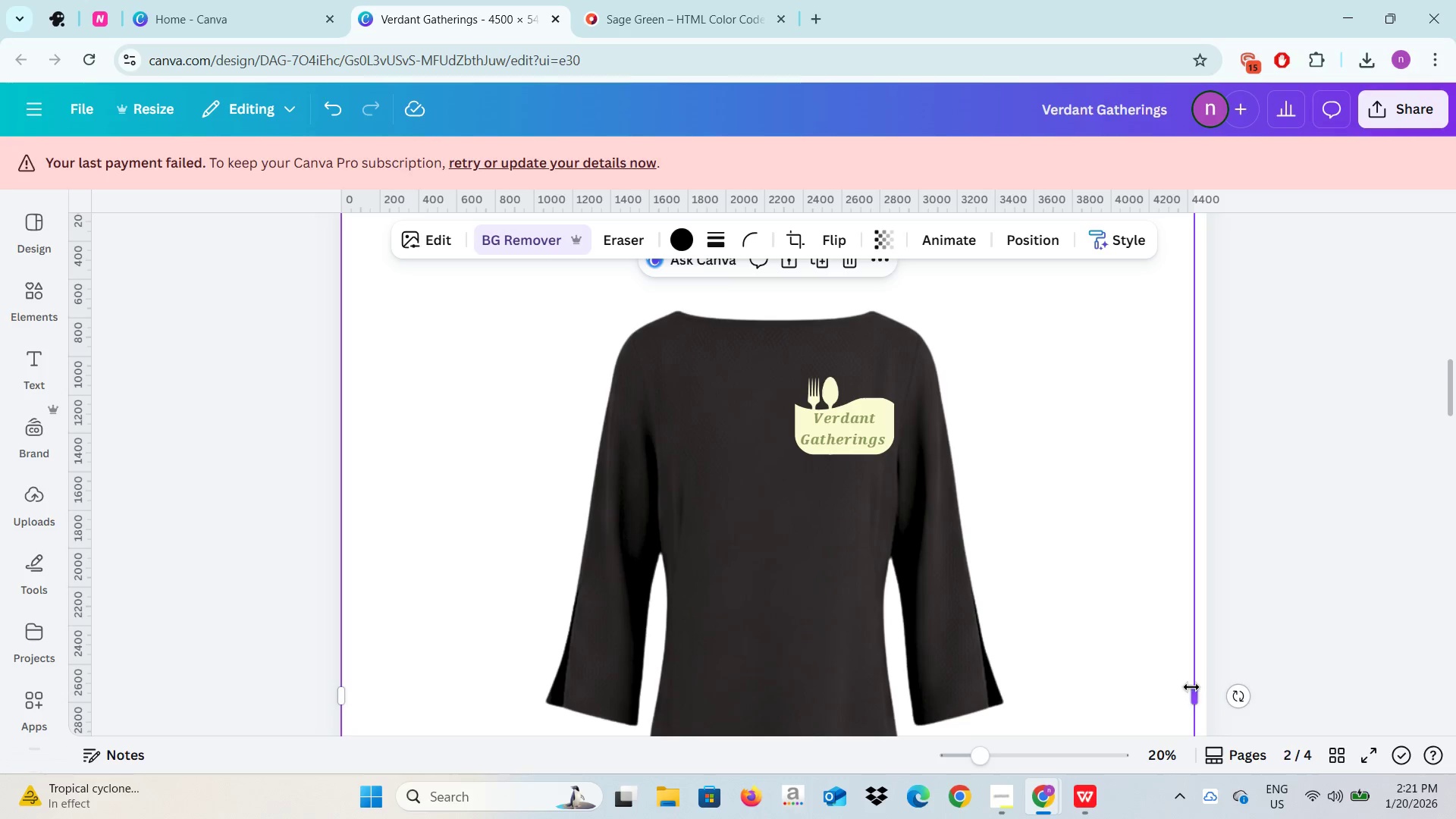 
left_click_drag(start_coordinate=[1191, 687], to_coordinate=[1198, 690])
 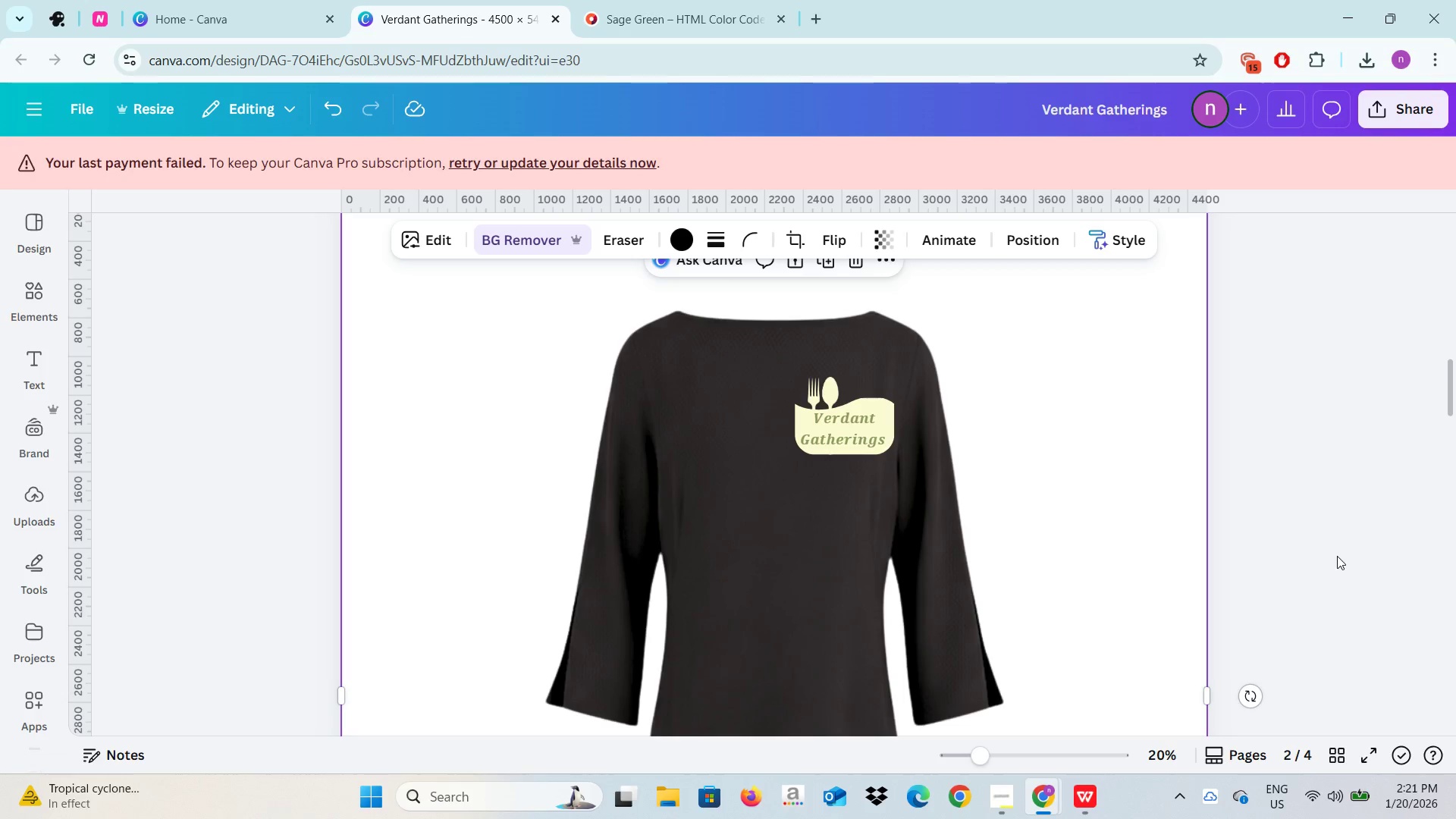 
left_click([1337, 556])
 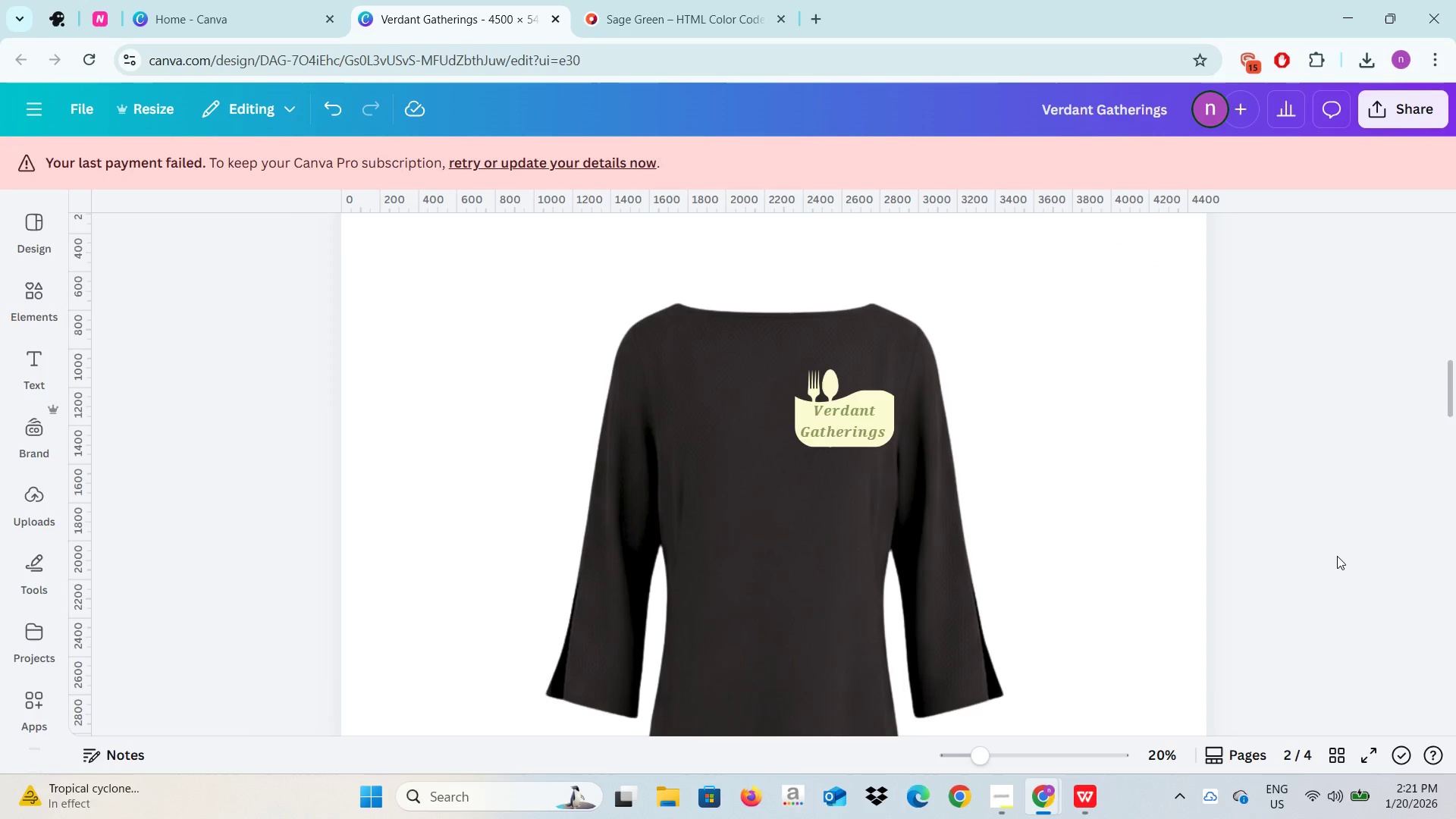 
scroll: coordinate [1334, 565], scroll_direction: down, amount: 31.0
 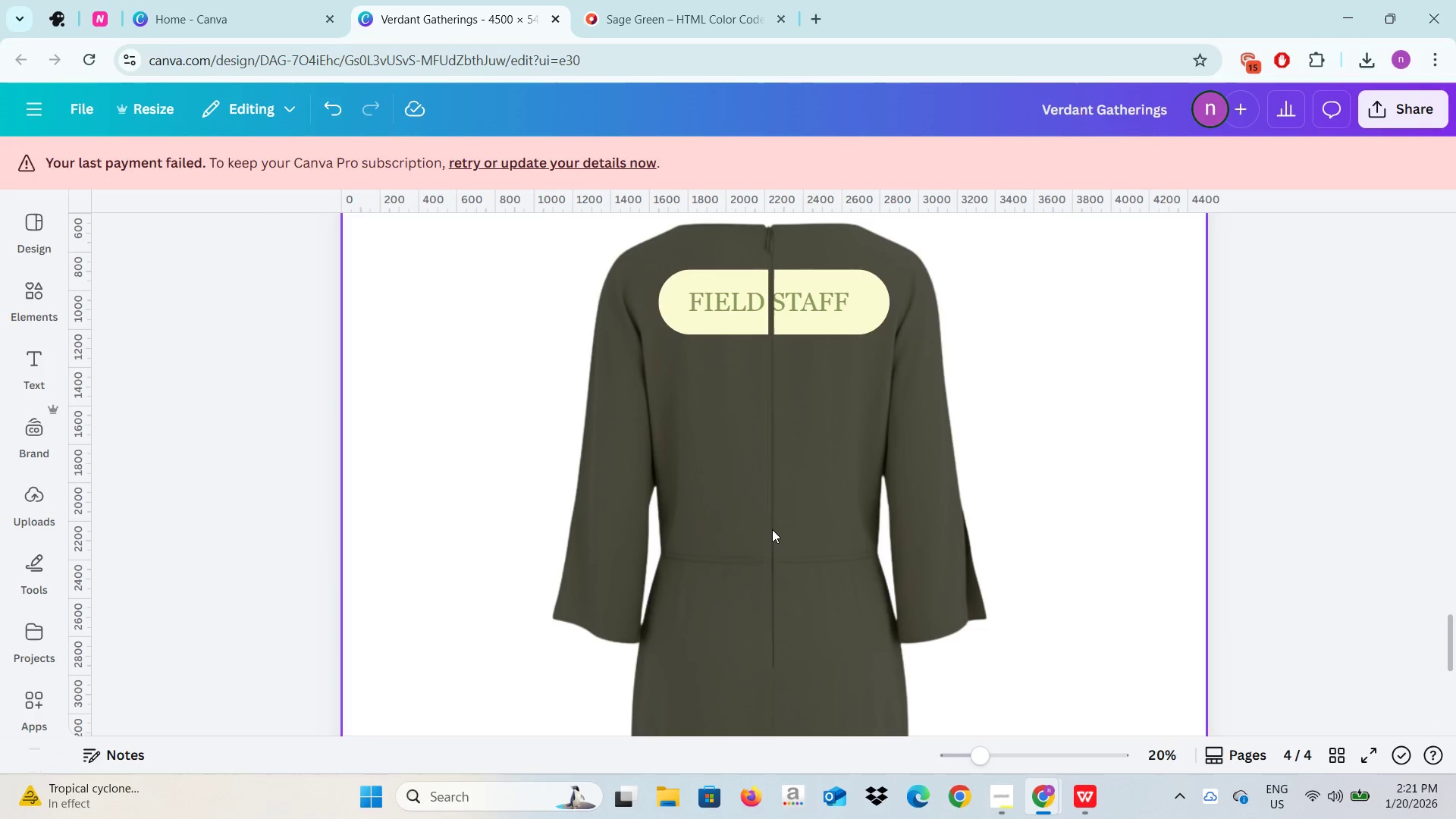 
left_click([771, 530])
 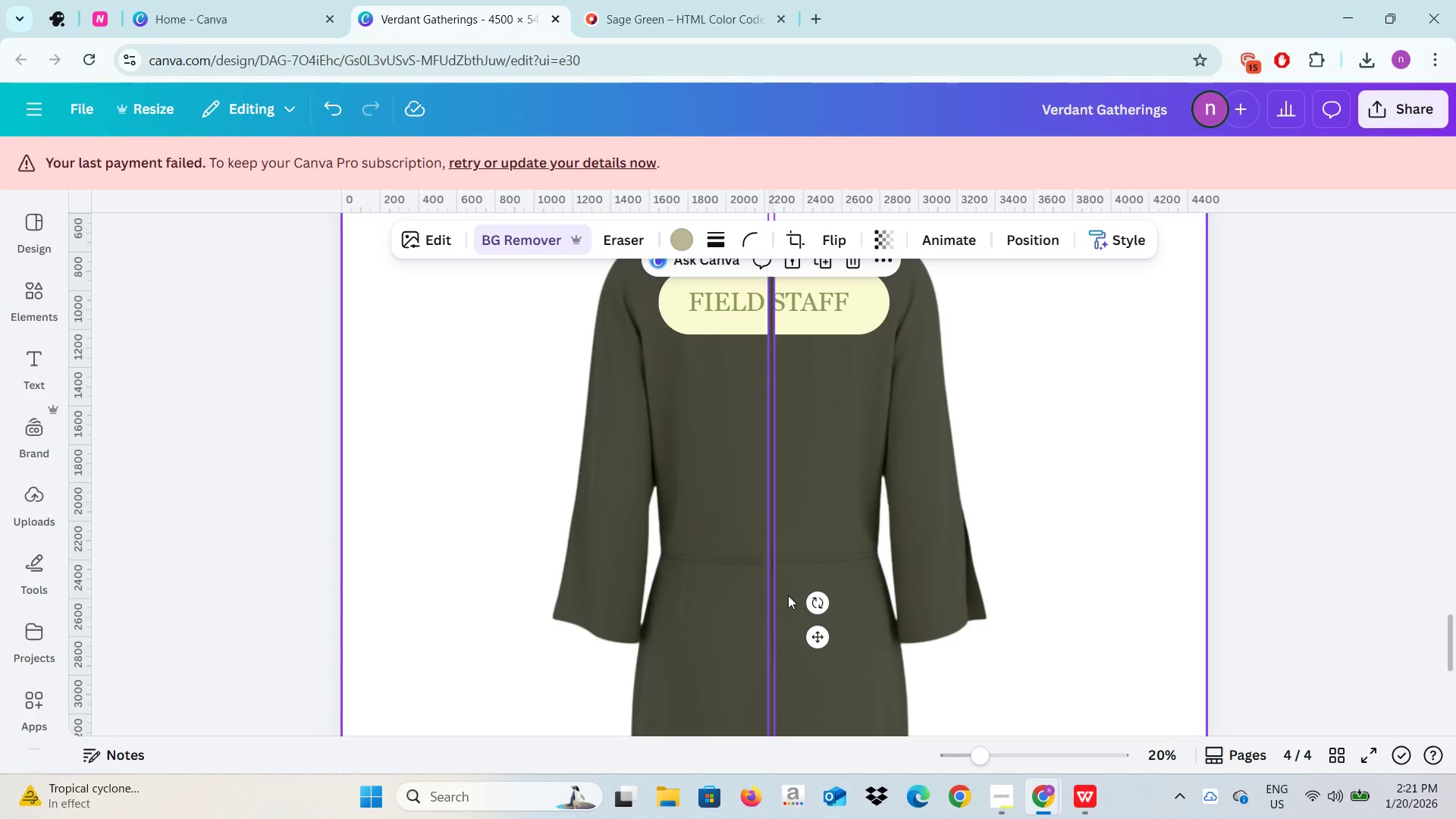 
mouse_move([804, 595])
 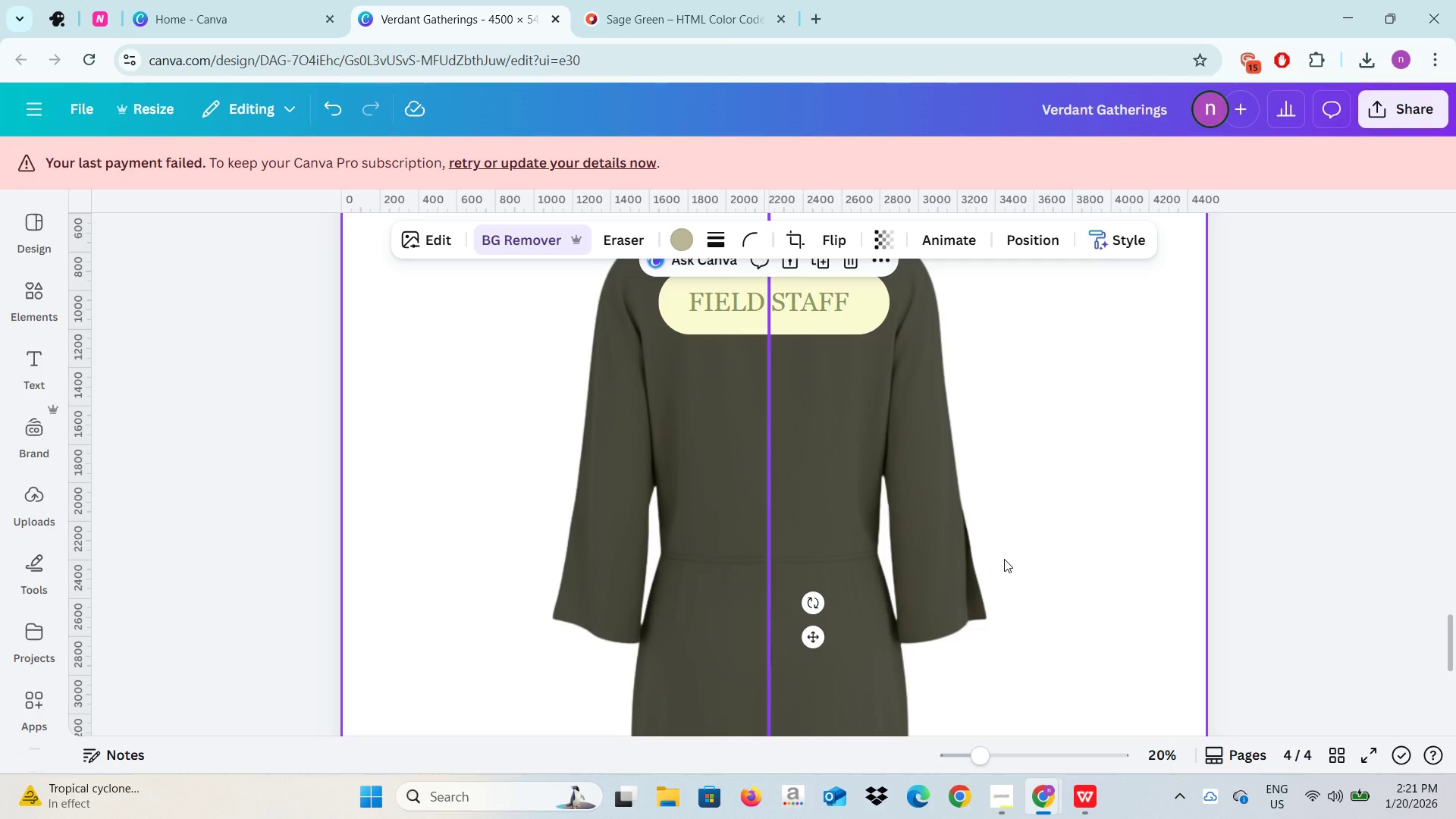 
left_click([1004, 559])
 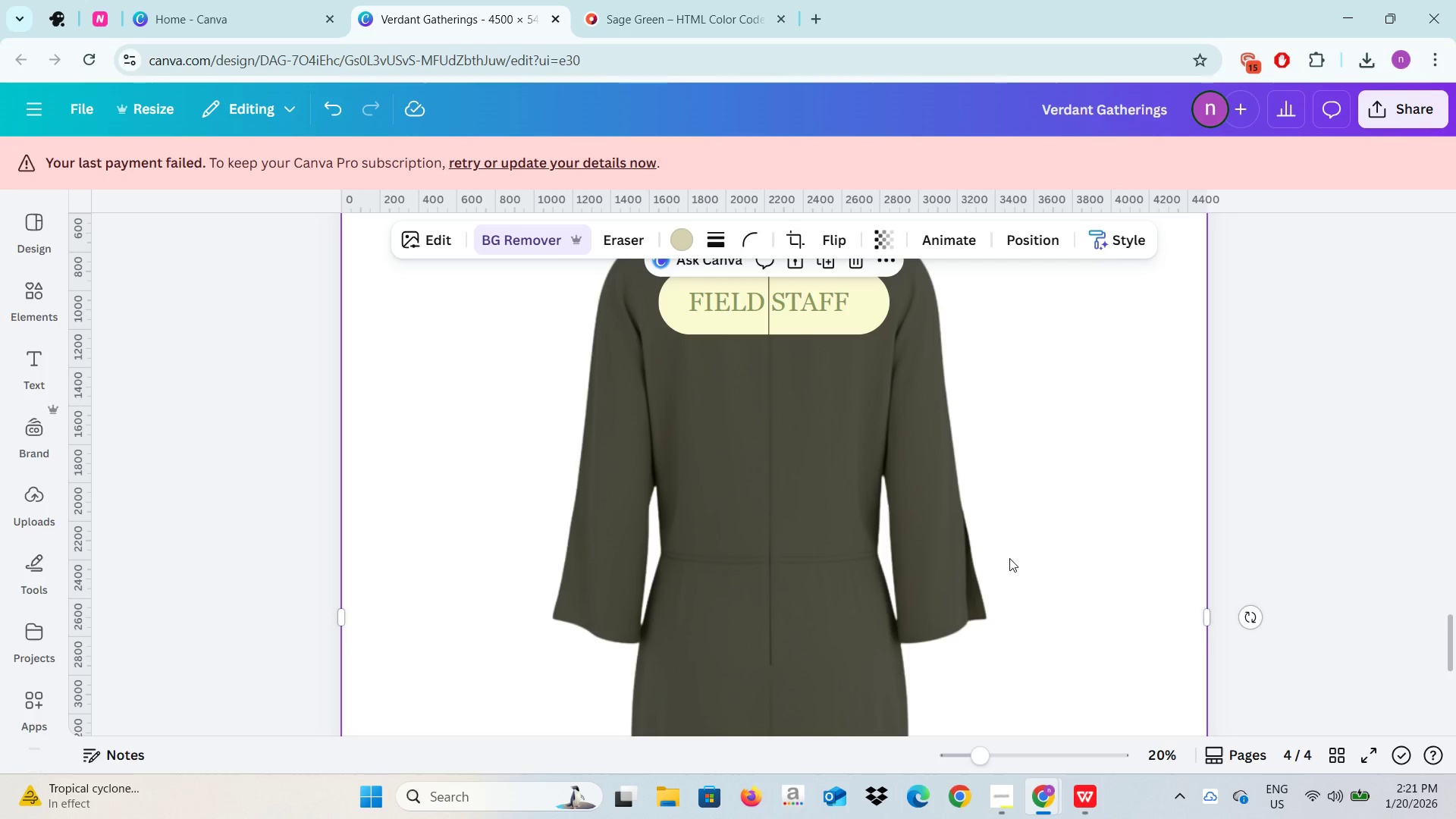 
scroll: coordinate [1008, 559], scroll_direction: up, amount: 5.0
 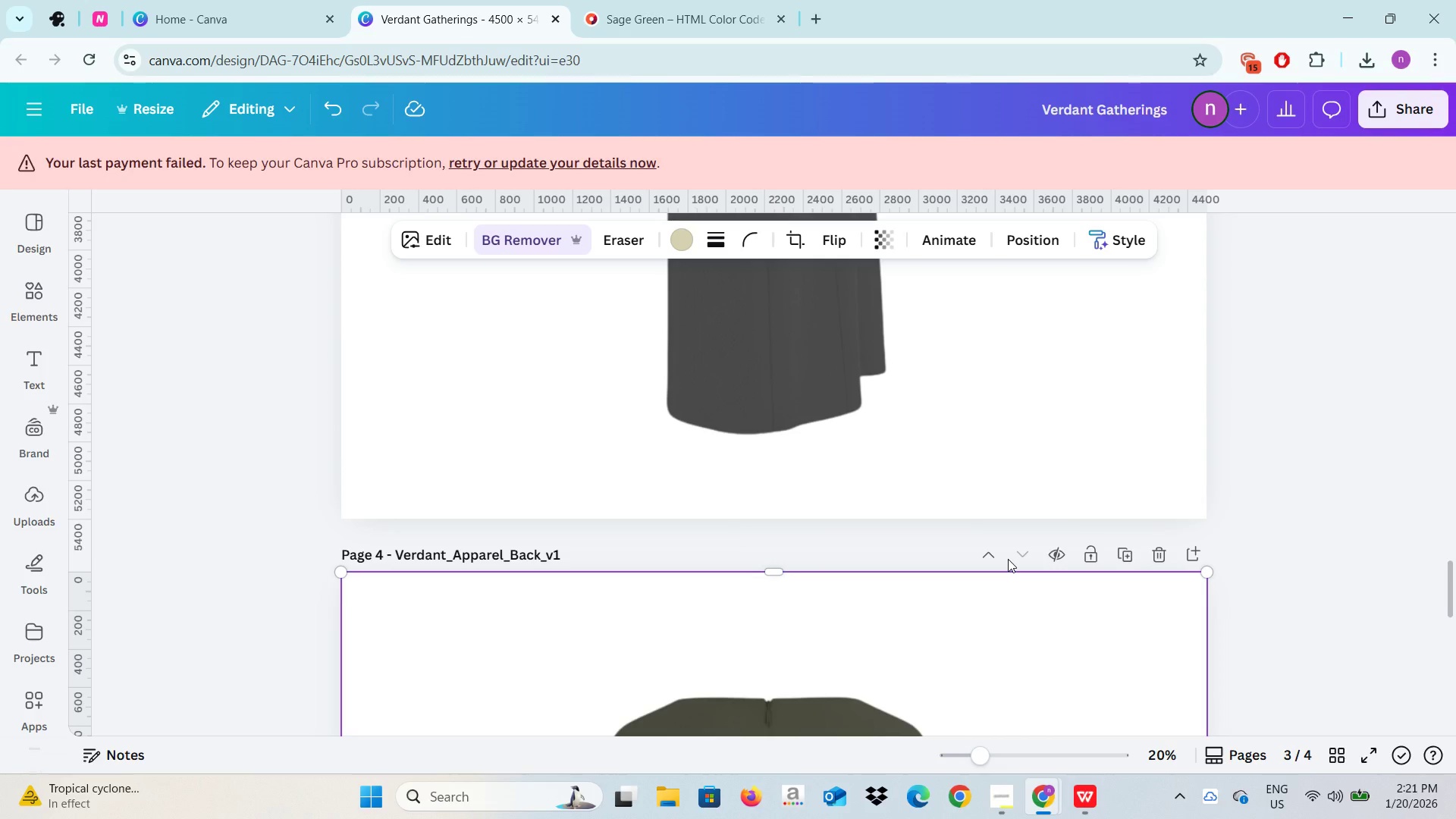 
key(Alt+AltLeft)
 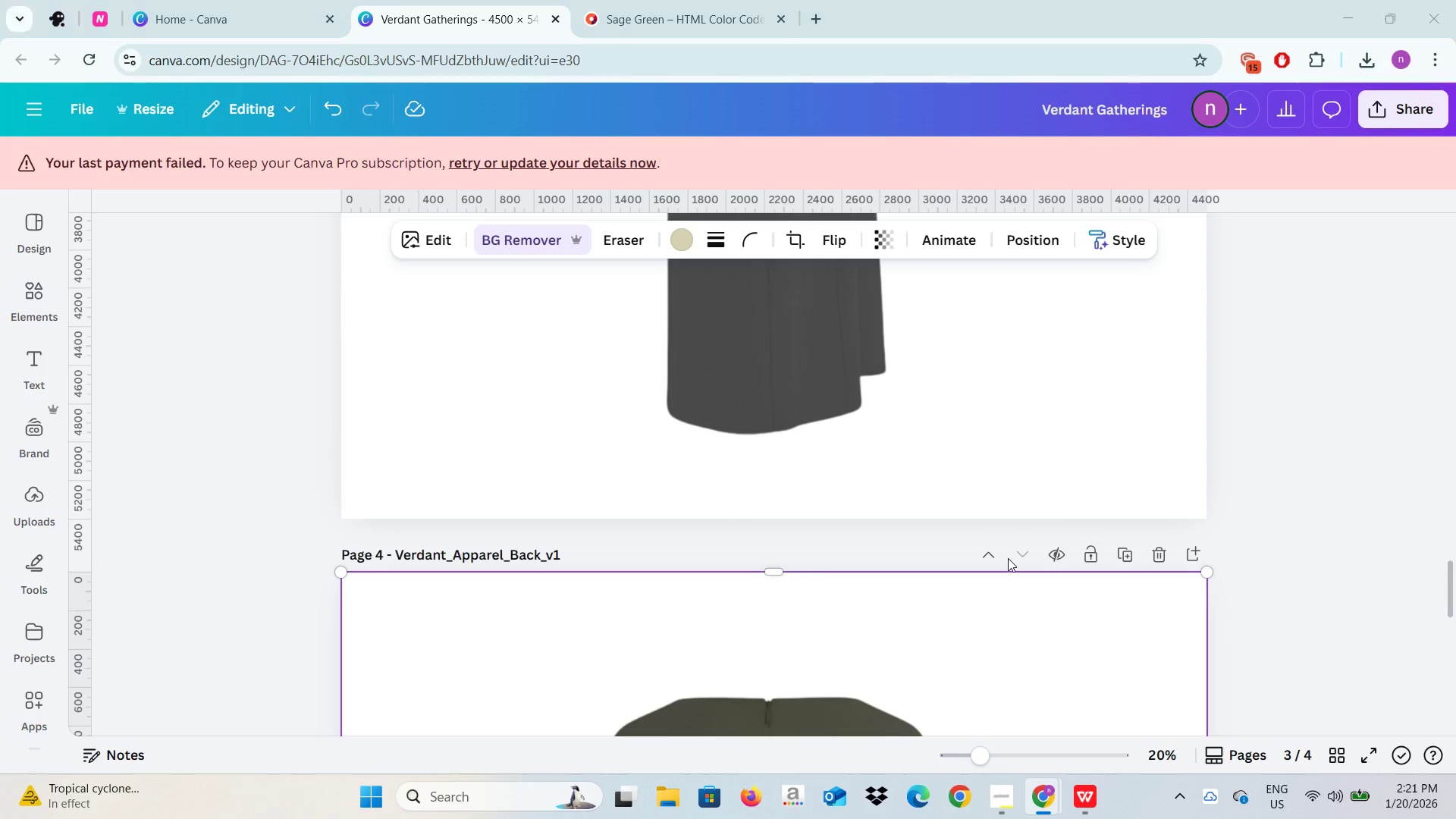 
key(Alt+Tab)